 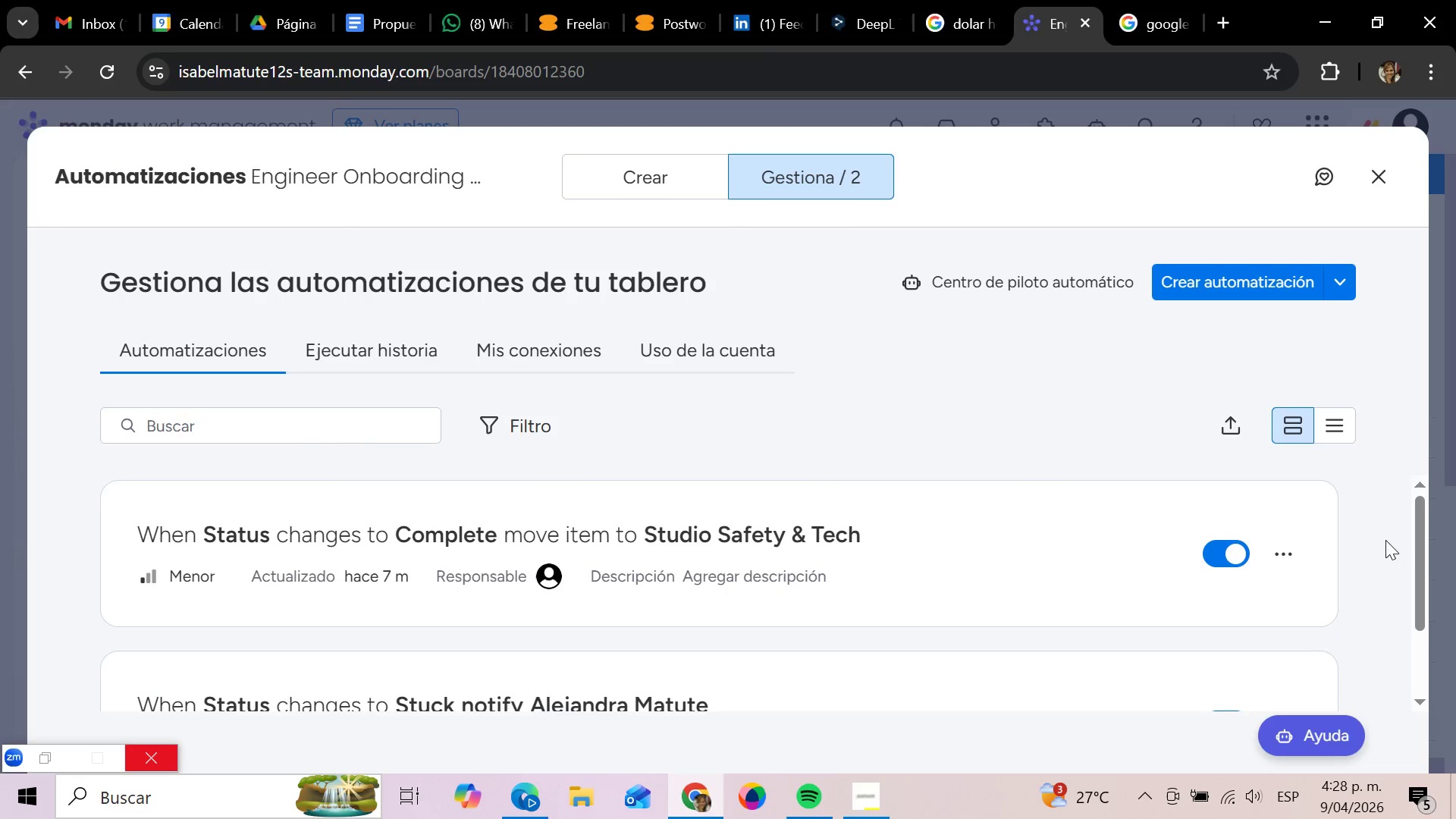 
scroll: coordinate [1087, 349], scroll_direction: down, amount: 3.0
 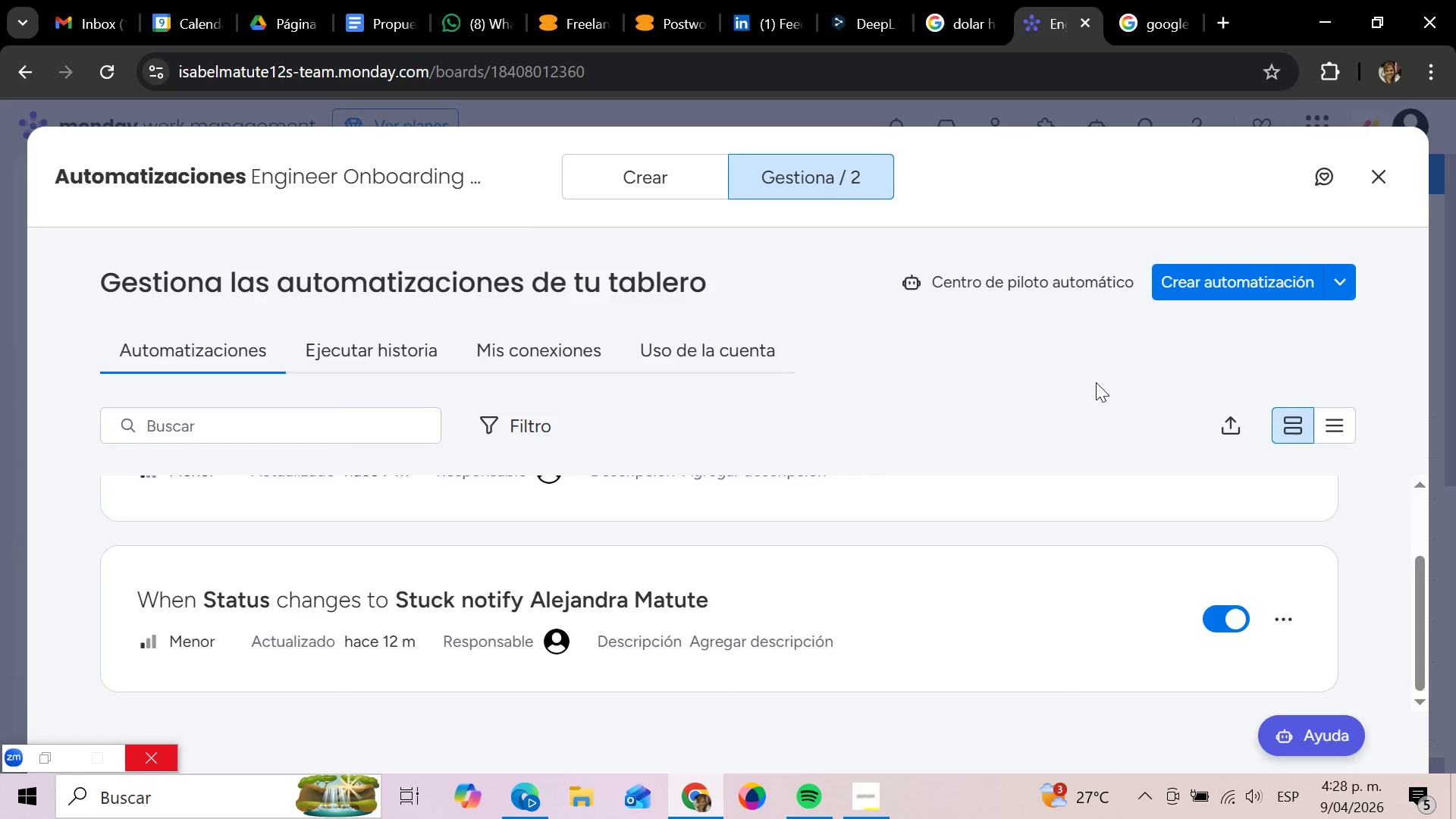 
key(Meta+Shift+S)
 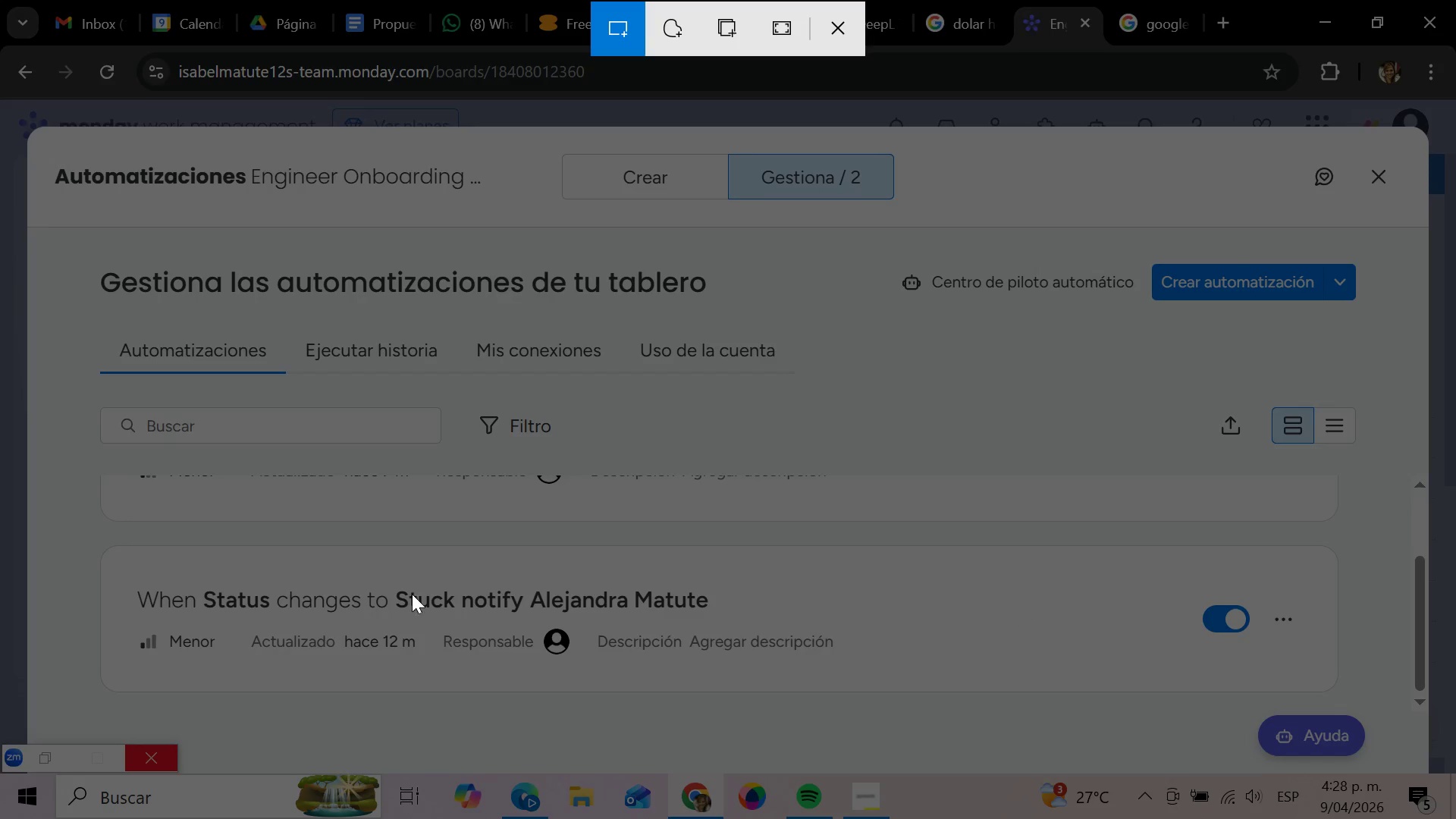 
left_click_drag(start_coordinate=[100, 537], to_coordinate=[1358, 693])
 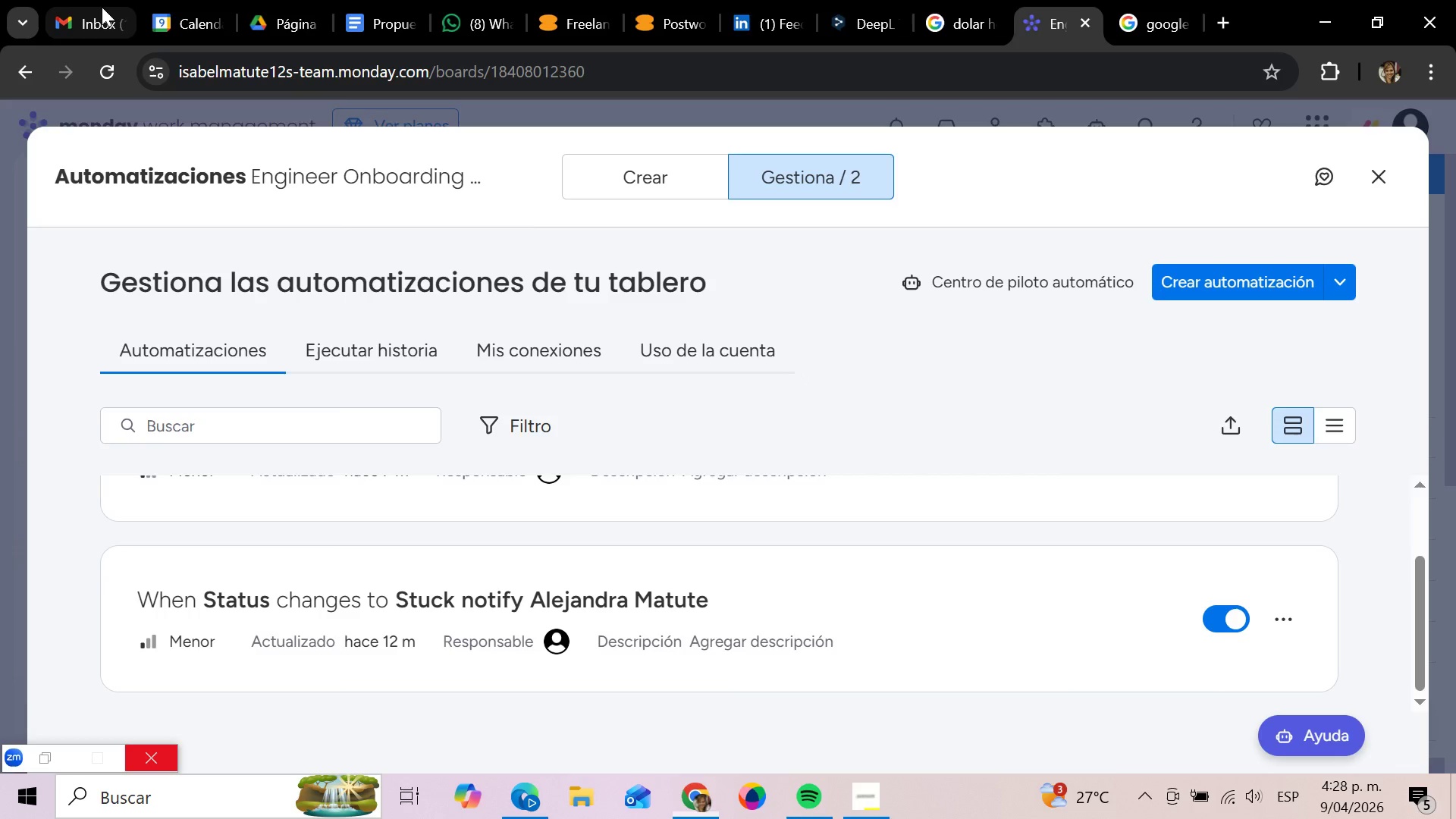 
left_click([100, 6])
 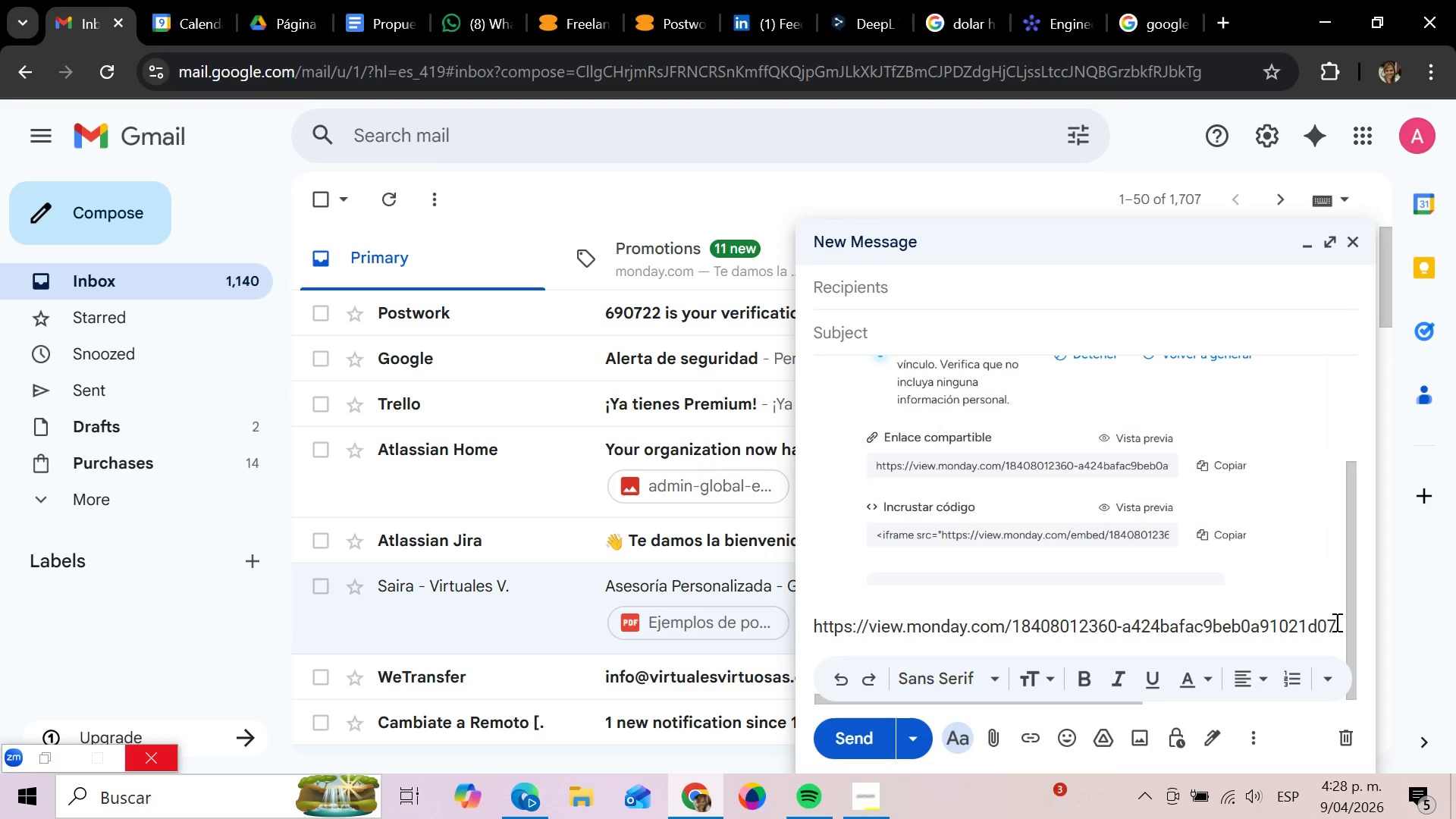 
left_click([1338, 620])
 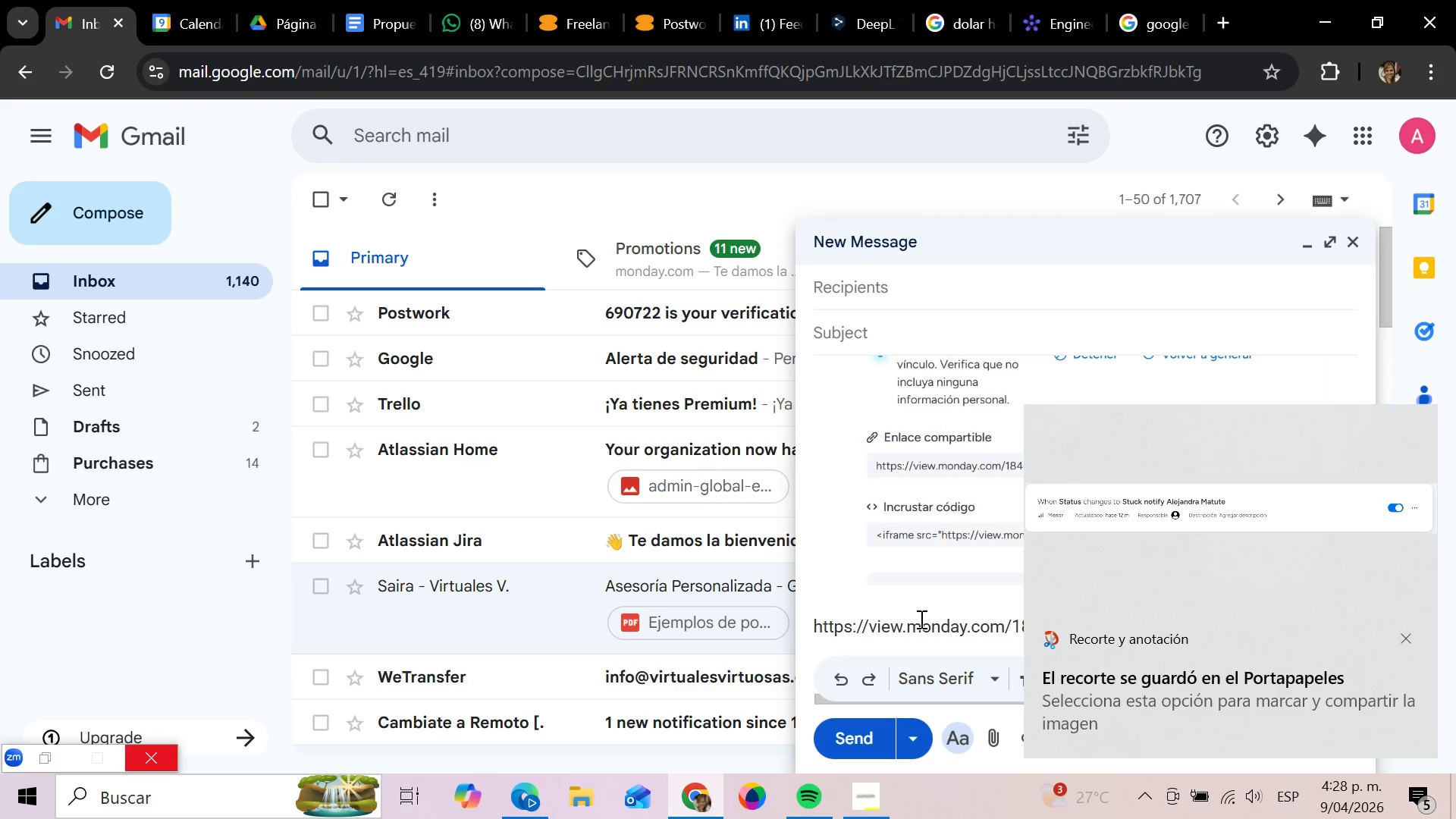 
wait(5.61)
 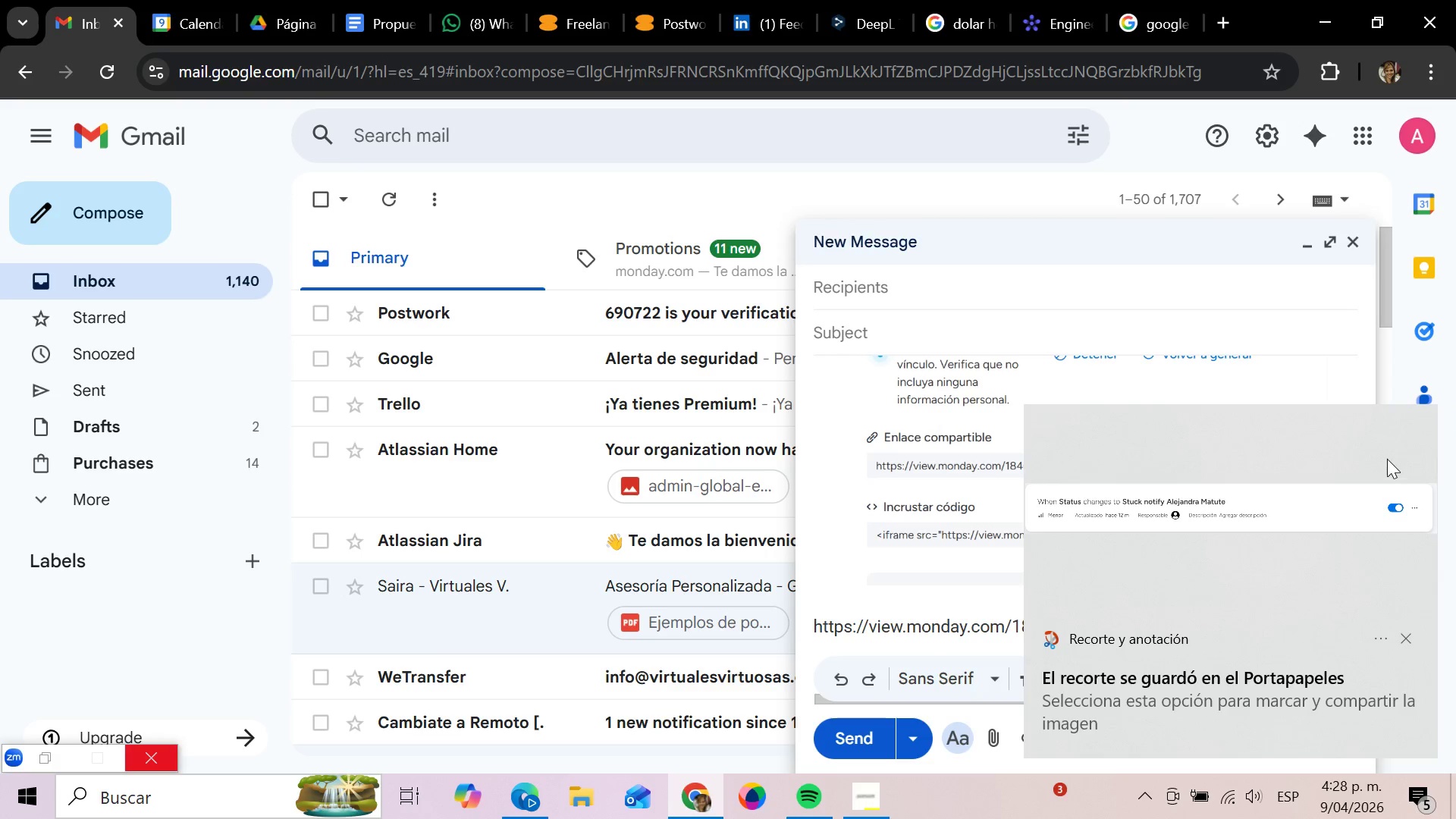 
left_click([917, 287])
 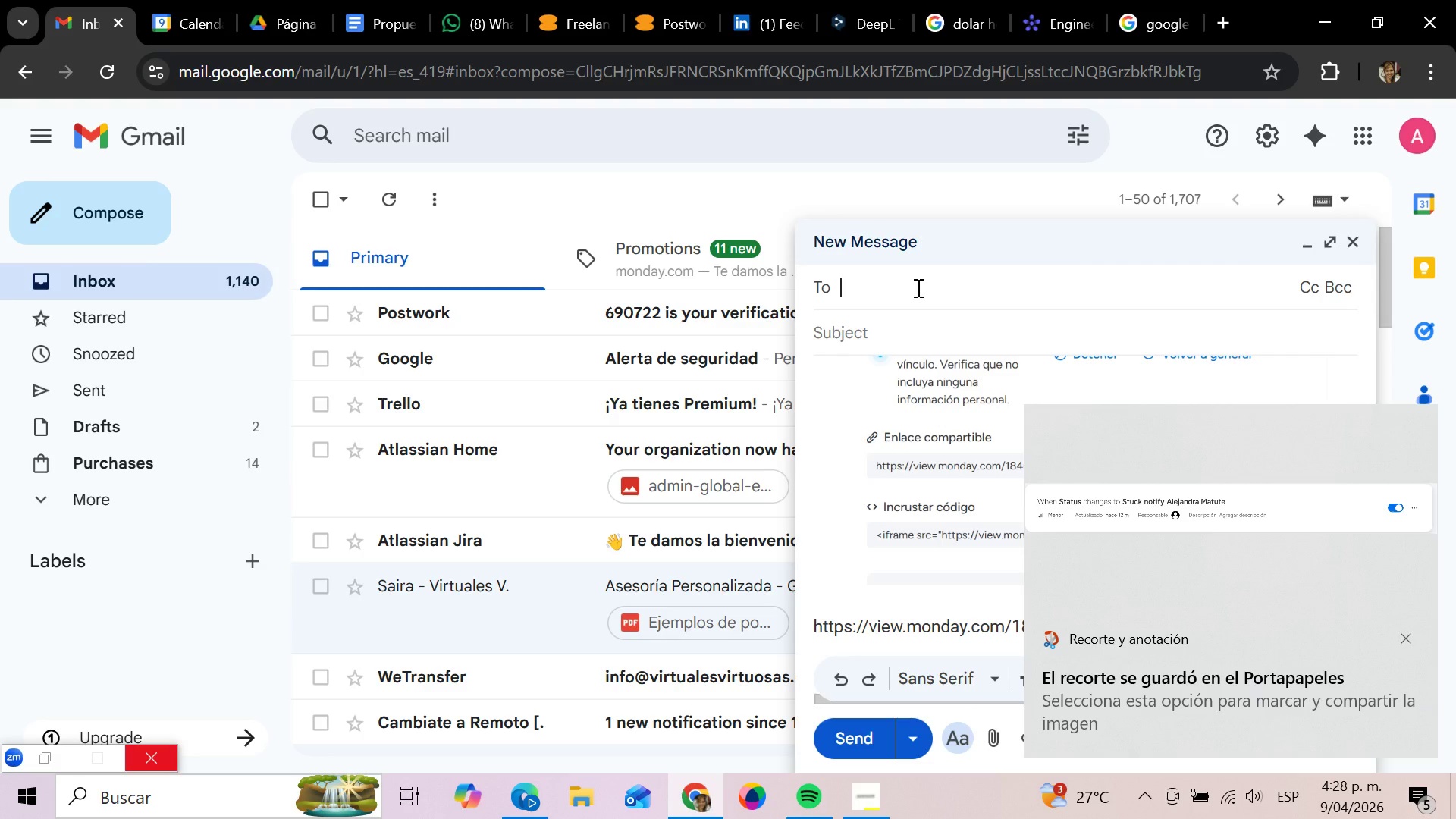 
type(isabe)
 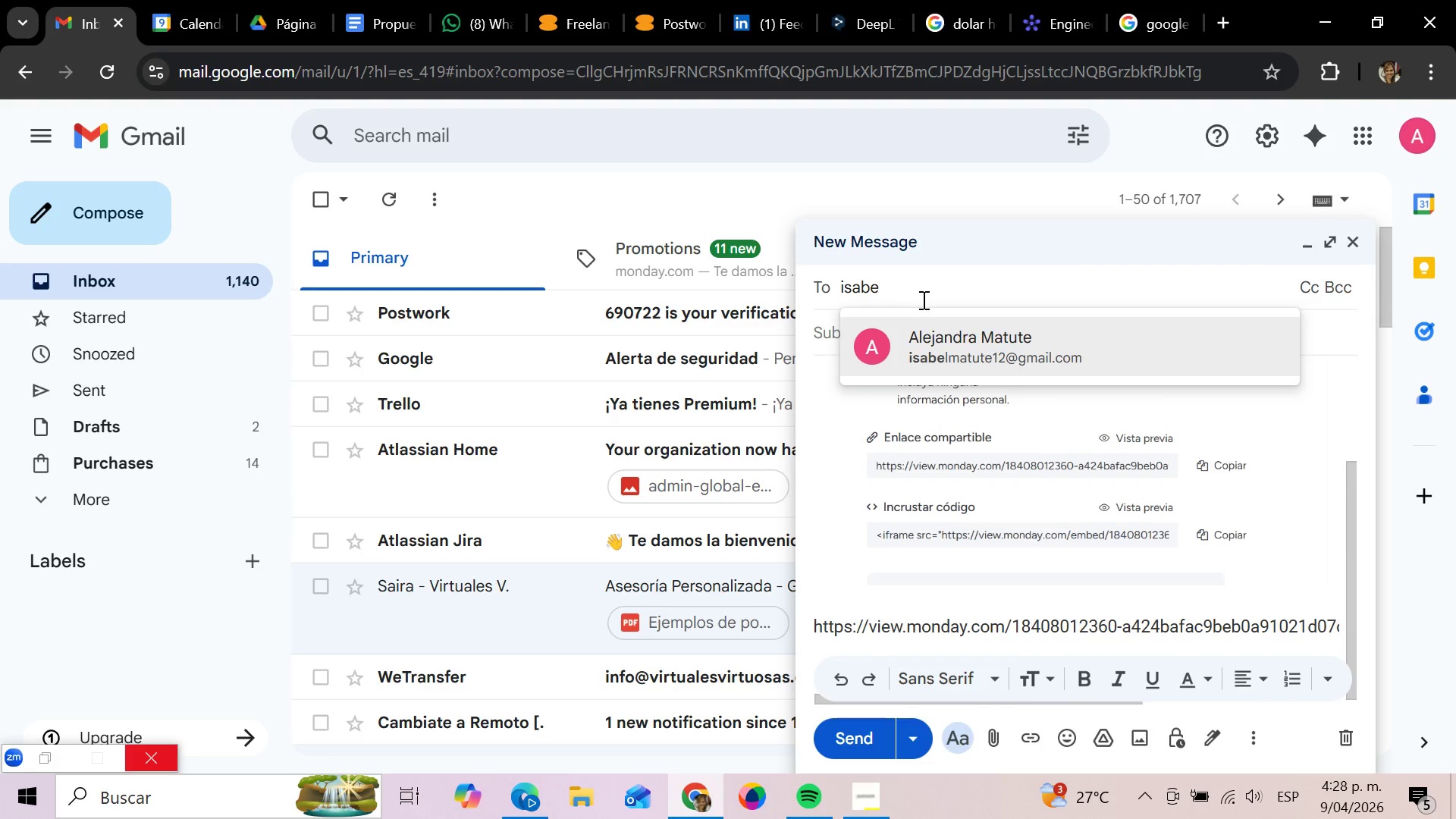 
left_click([941, 334])
 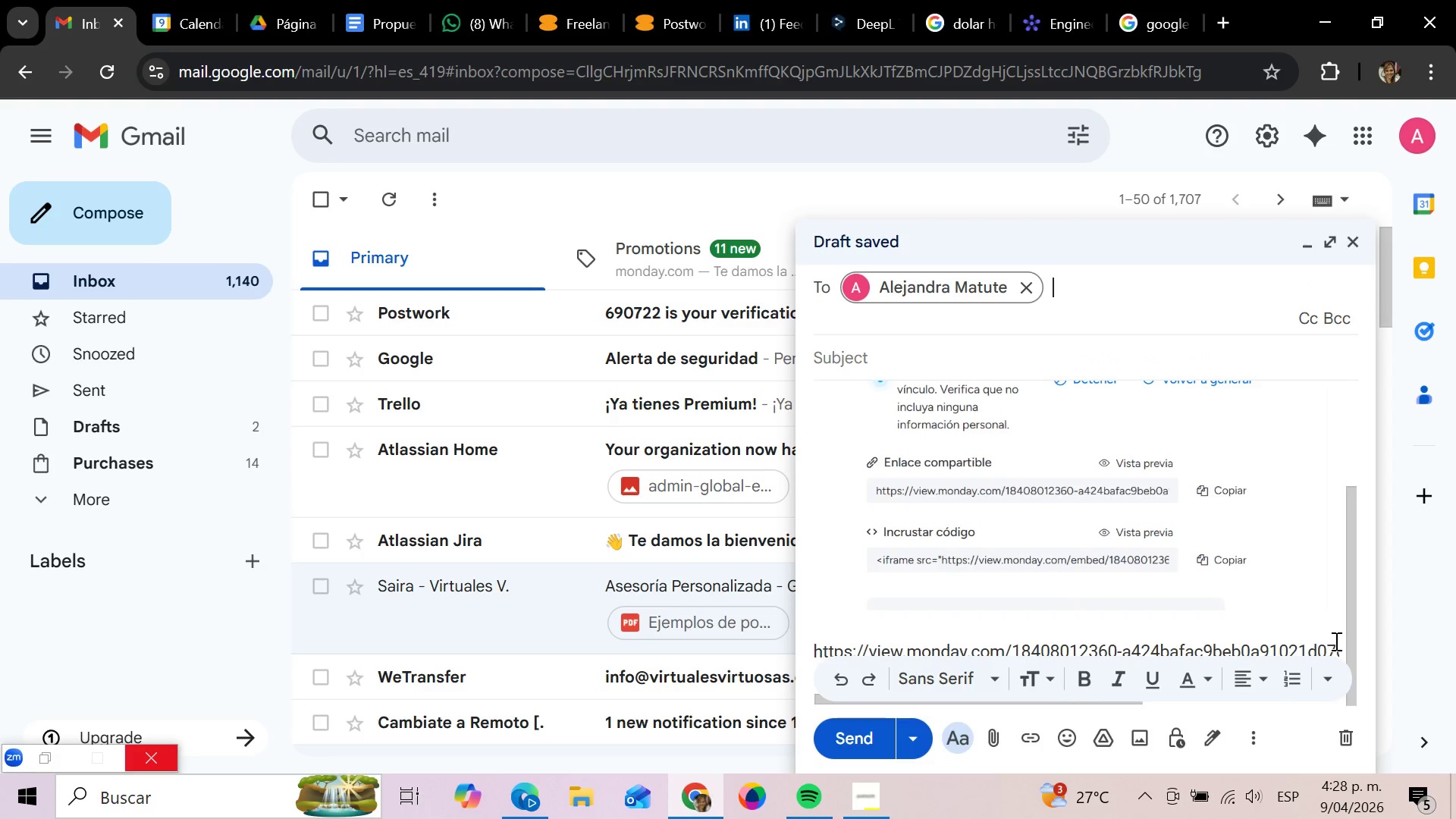 
left_click([1335, 641])
 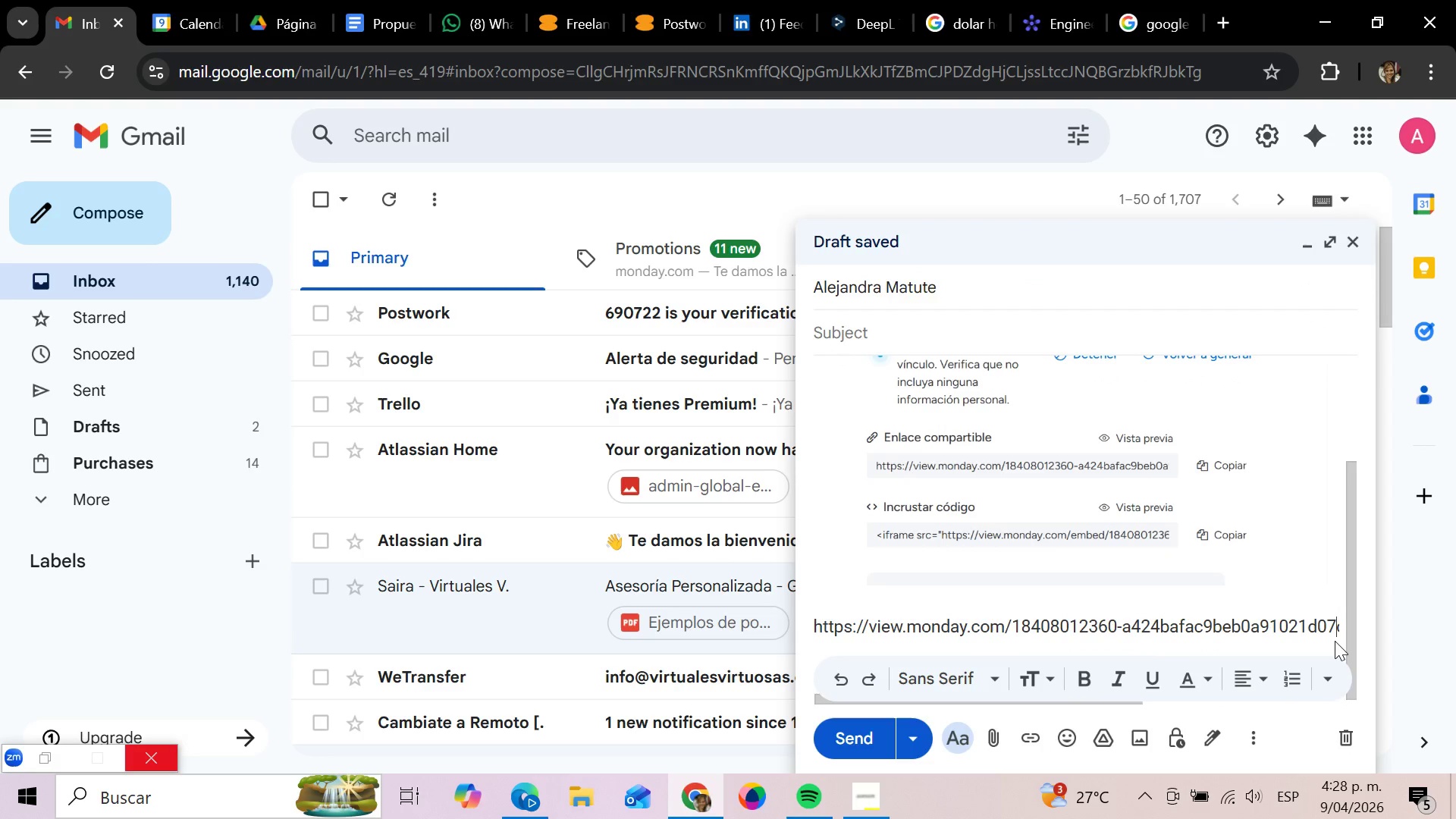 
key(Enter)
 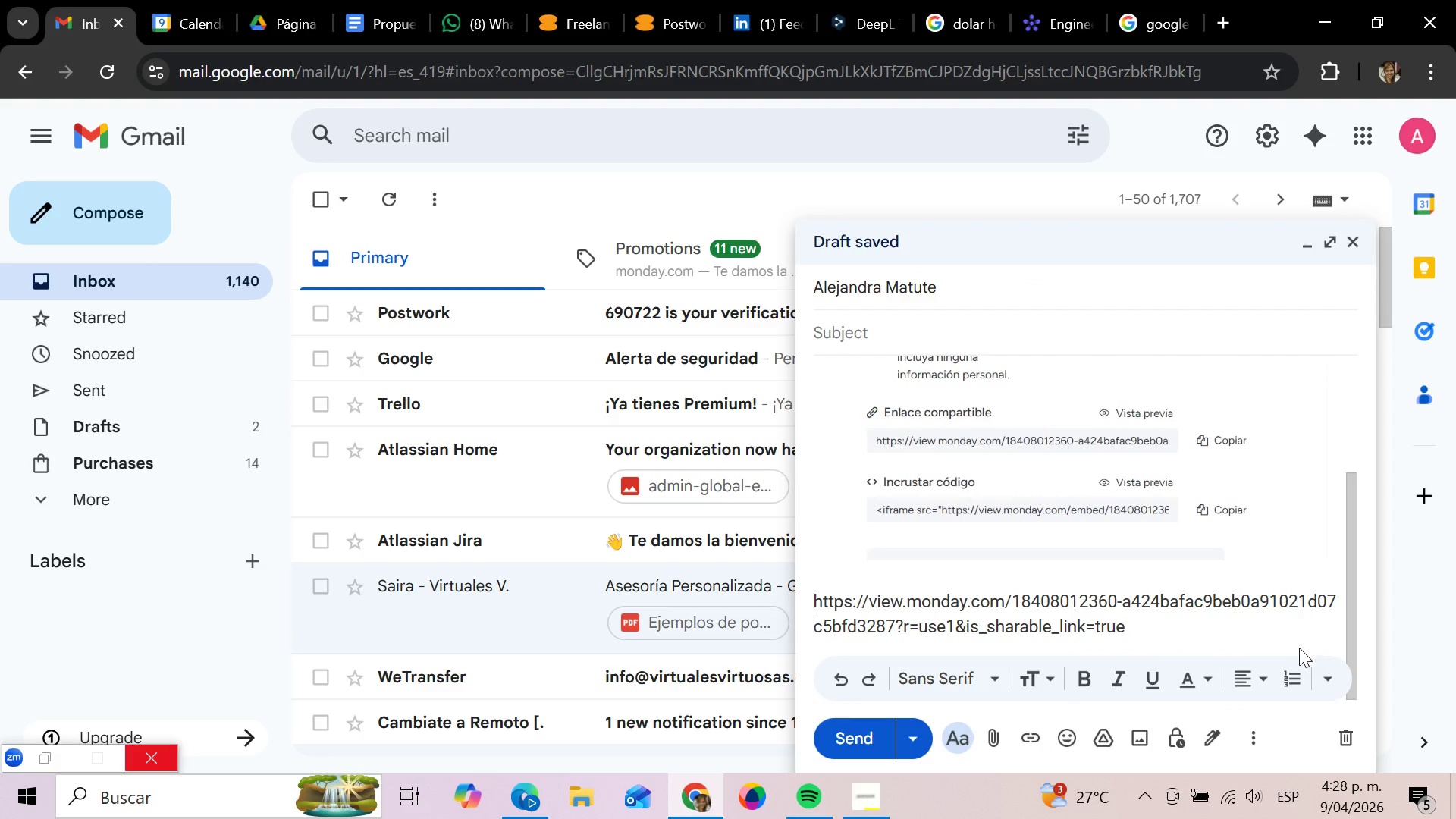 
left_click([1207, 629])